 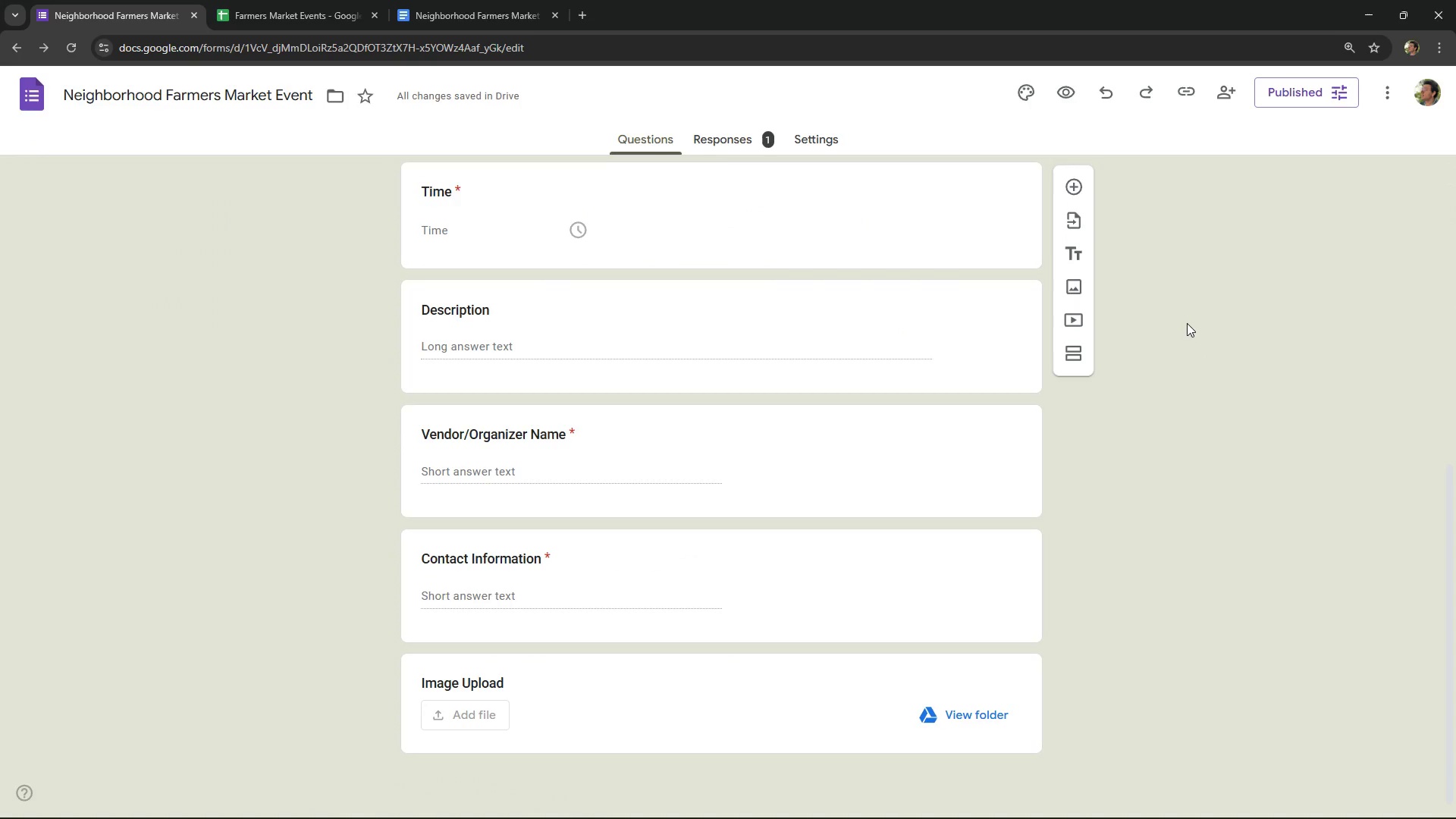 
scroll: coordinate [1371, 690], scroll_direction: up, amount: 14.0
 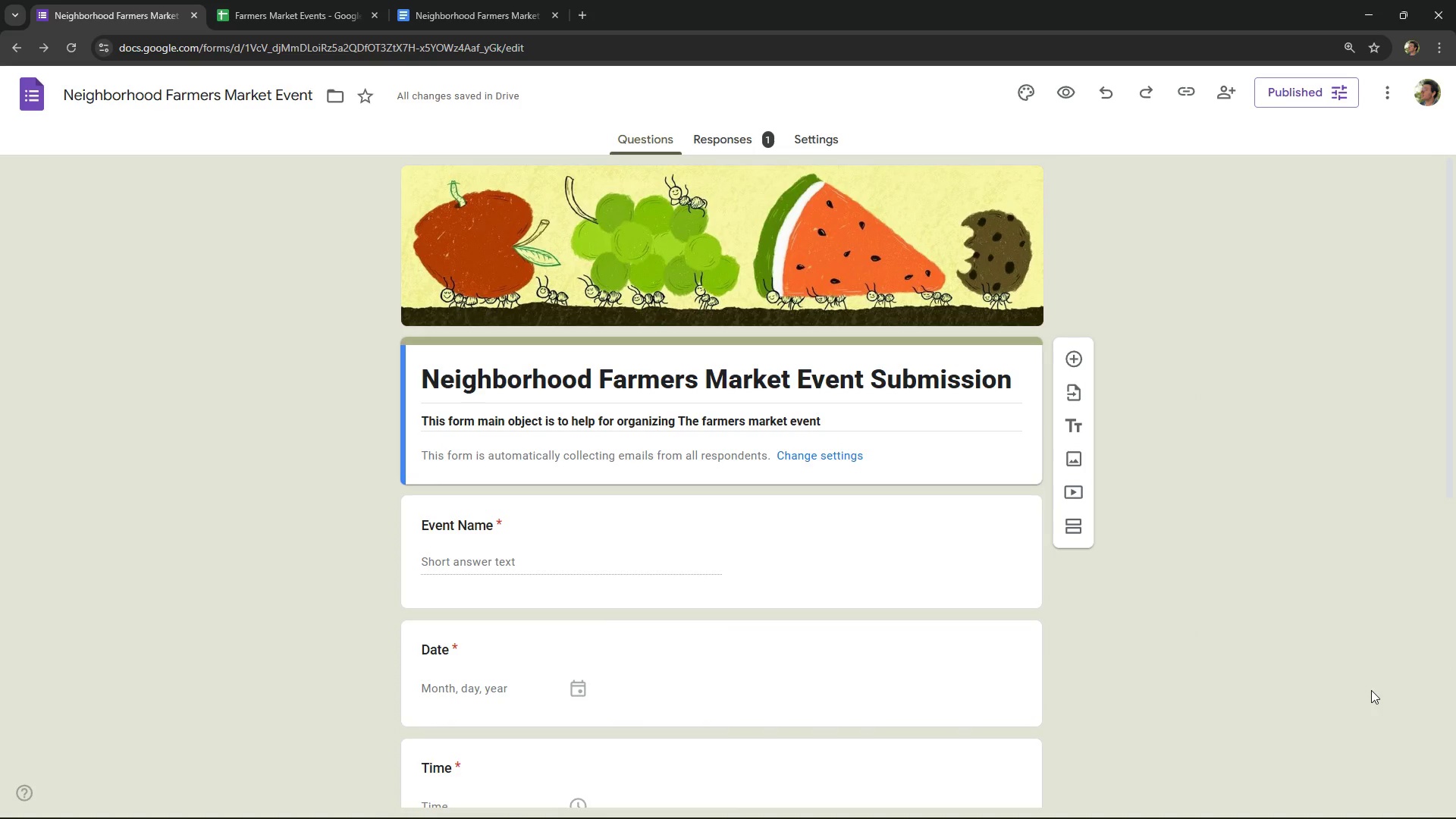 
scroll: coordinate [1371, 689], scroll_direction: down, amount: 17.0
 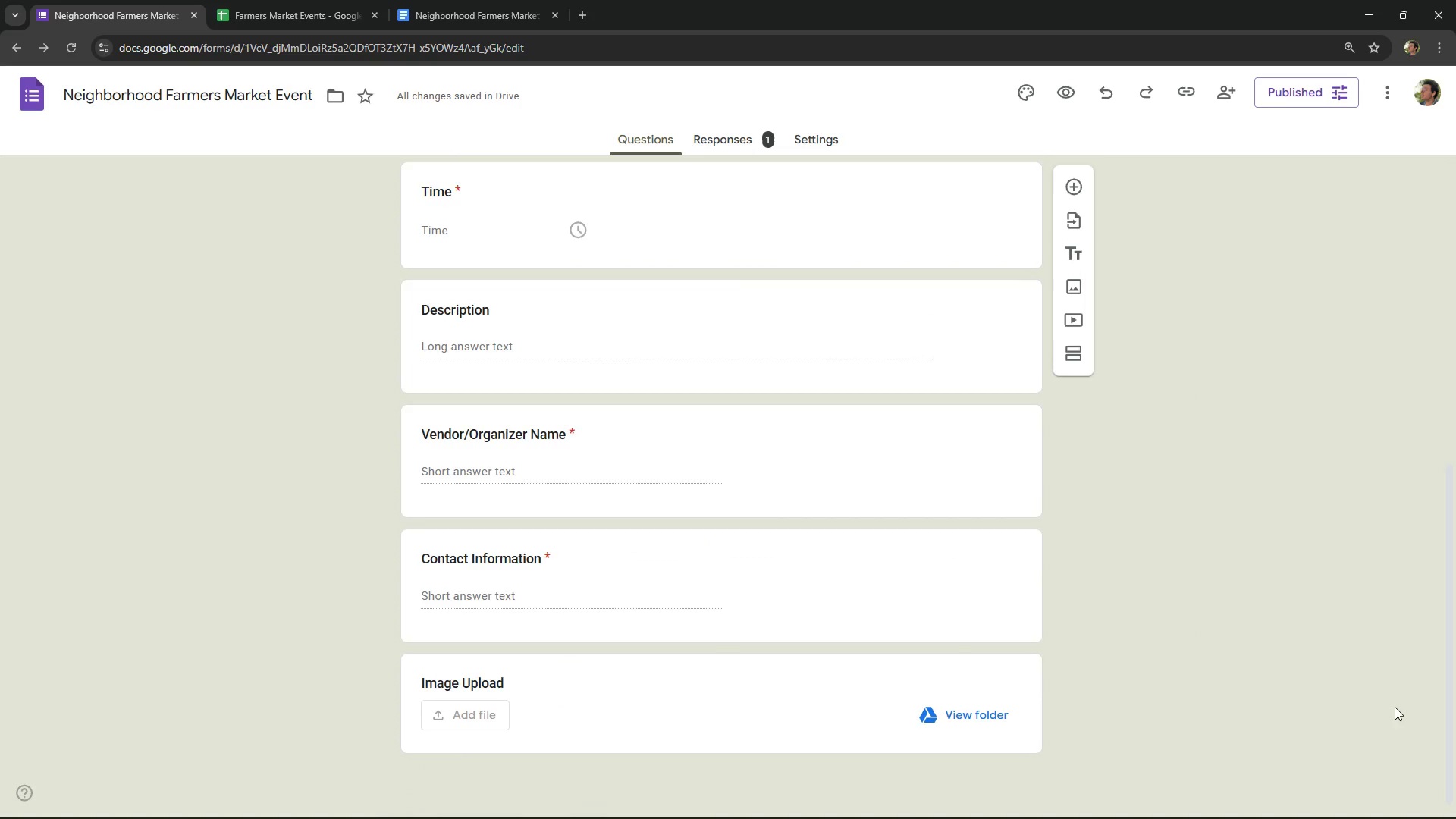 
scroll: coordinate [1395, 708], scroll_direction: up, amount: 10.0
 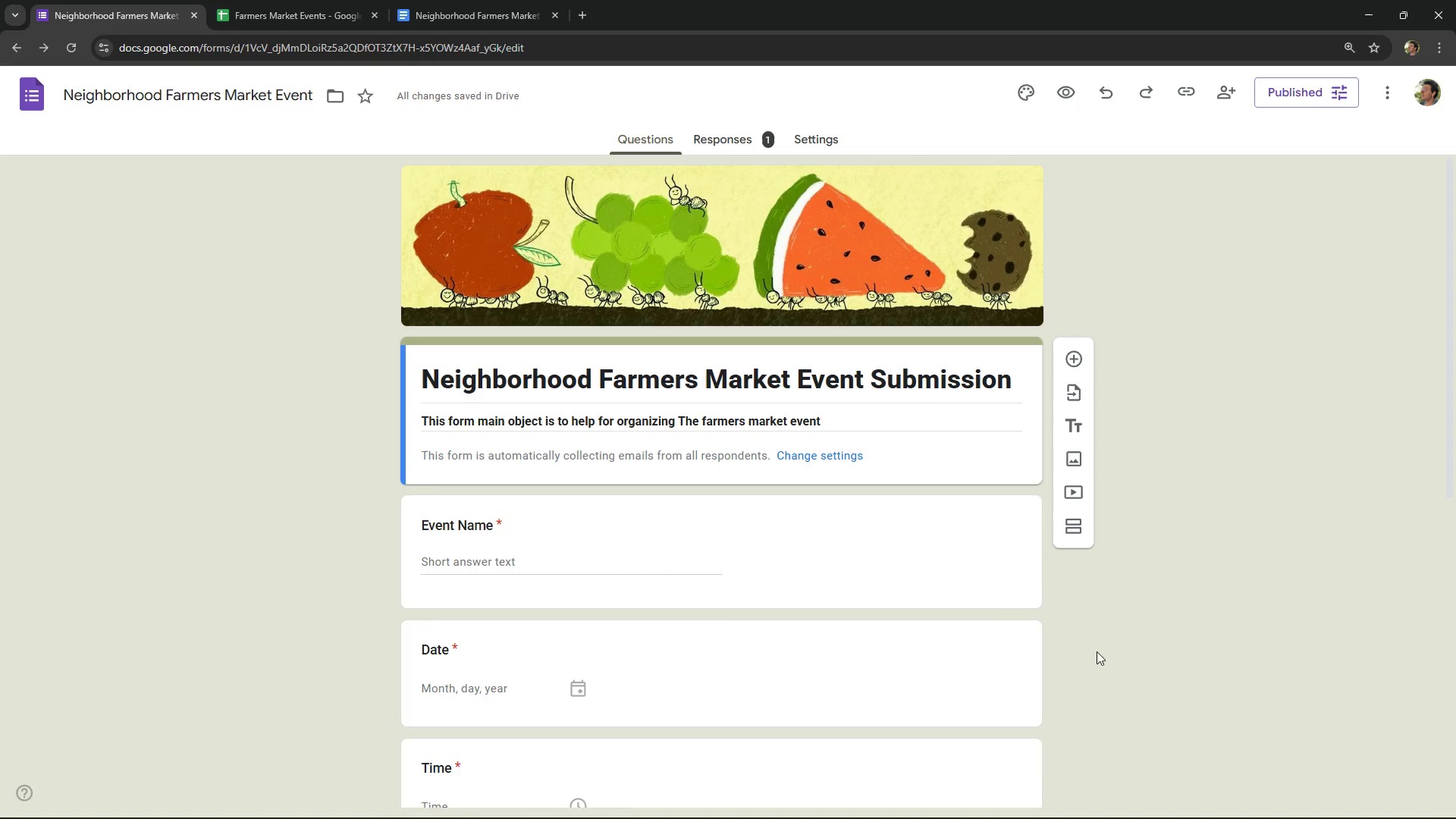 
wait(6.35)
 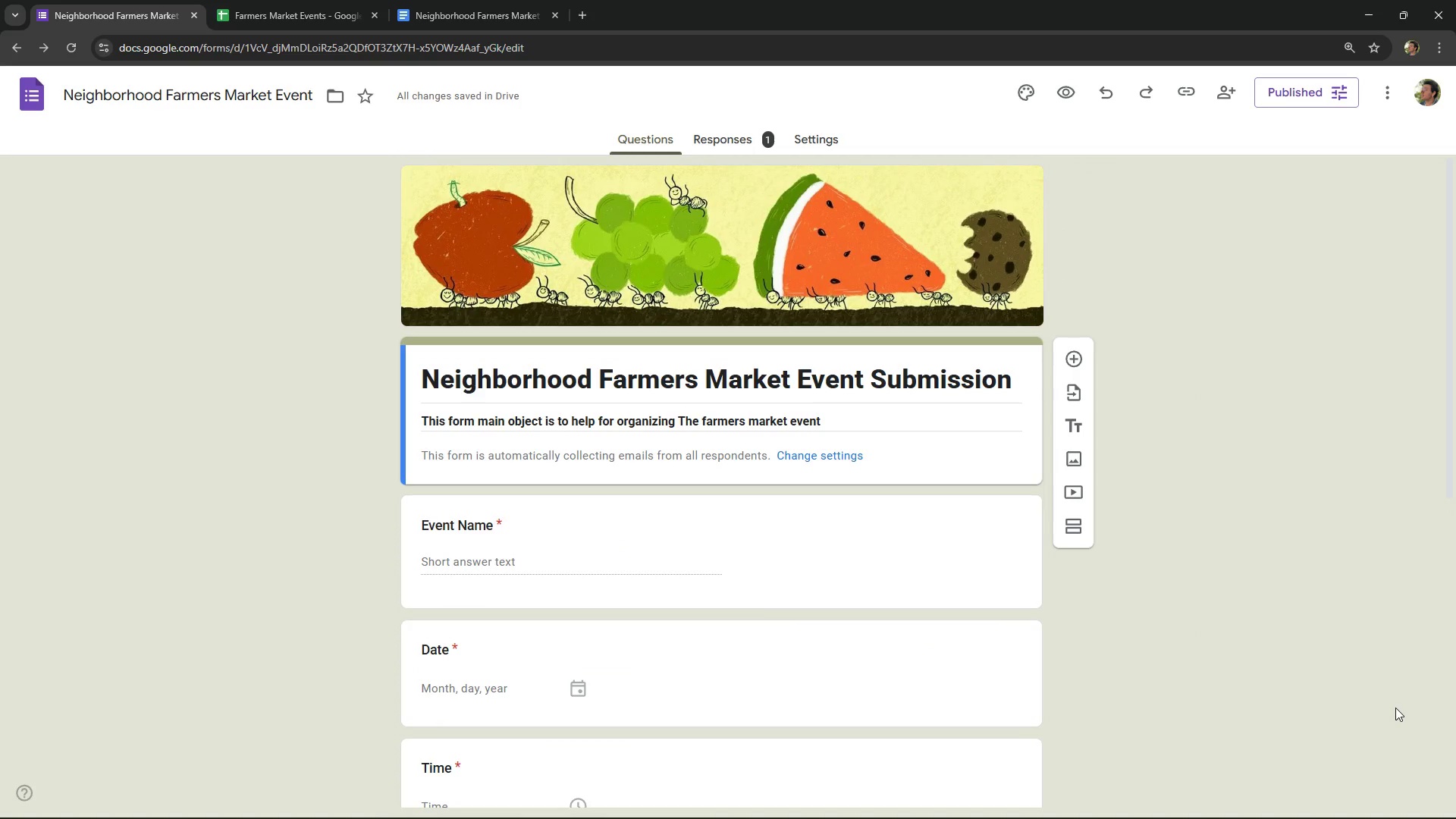 
left_click([339, 0])
 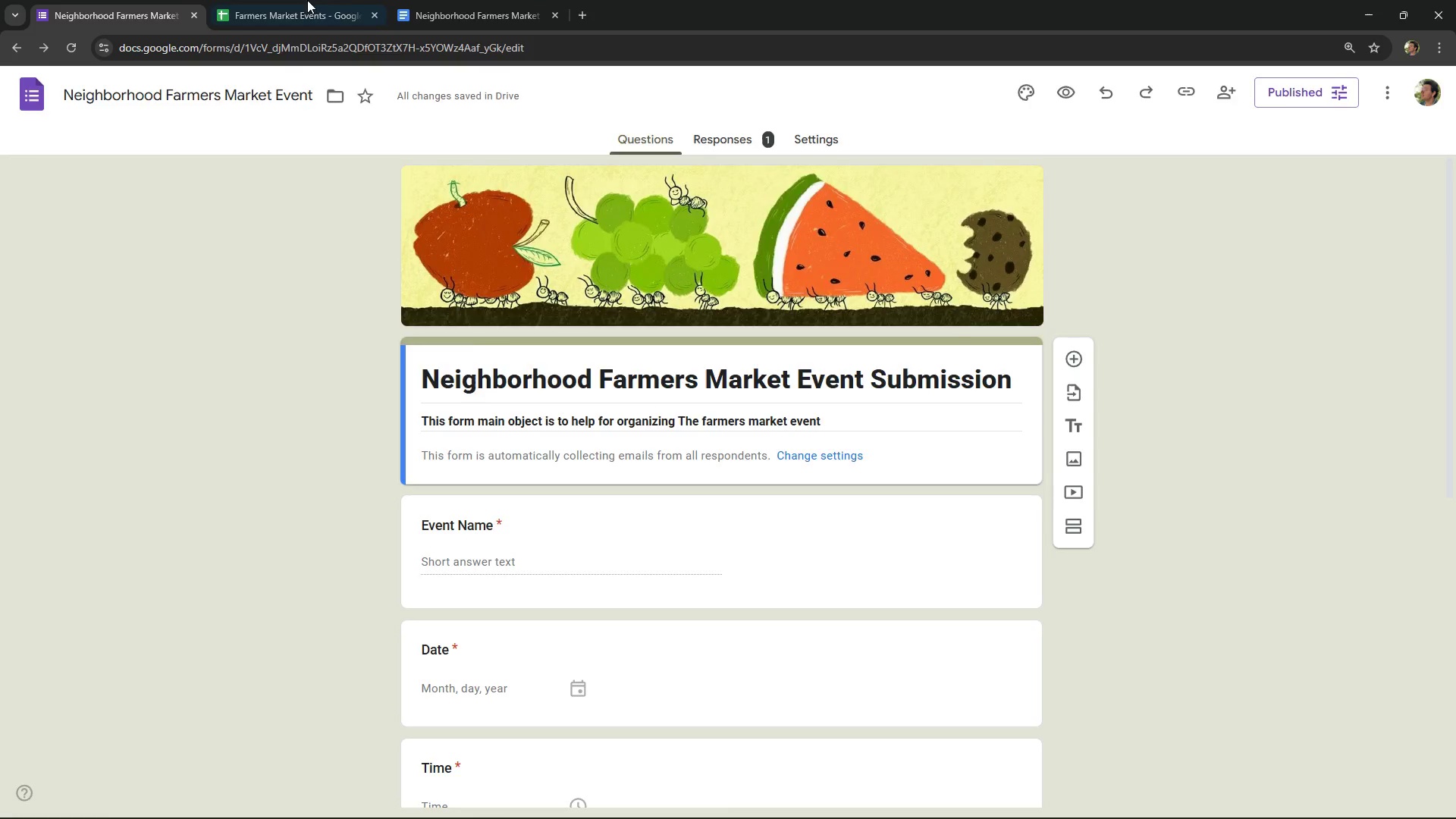 
double_click([347, 0])
 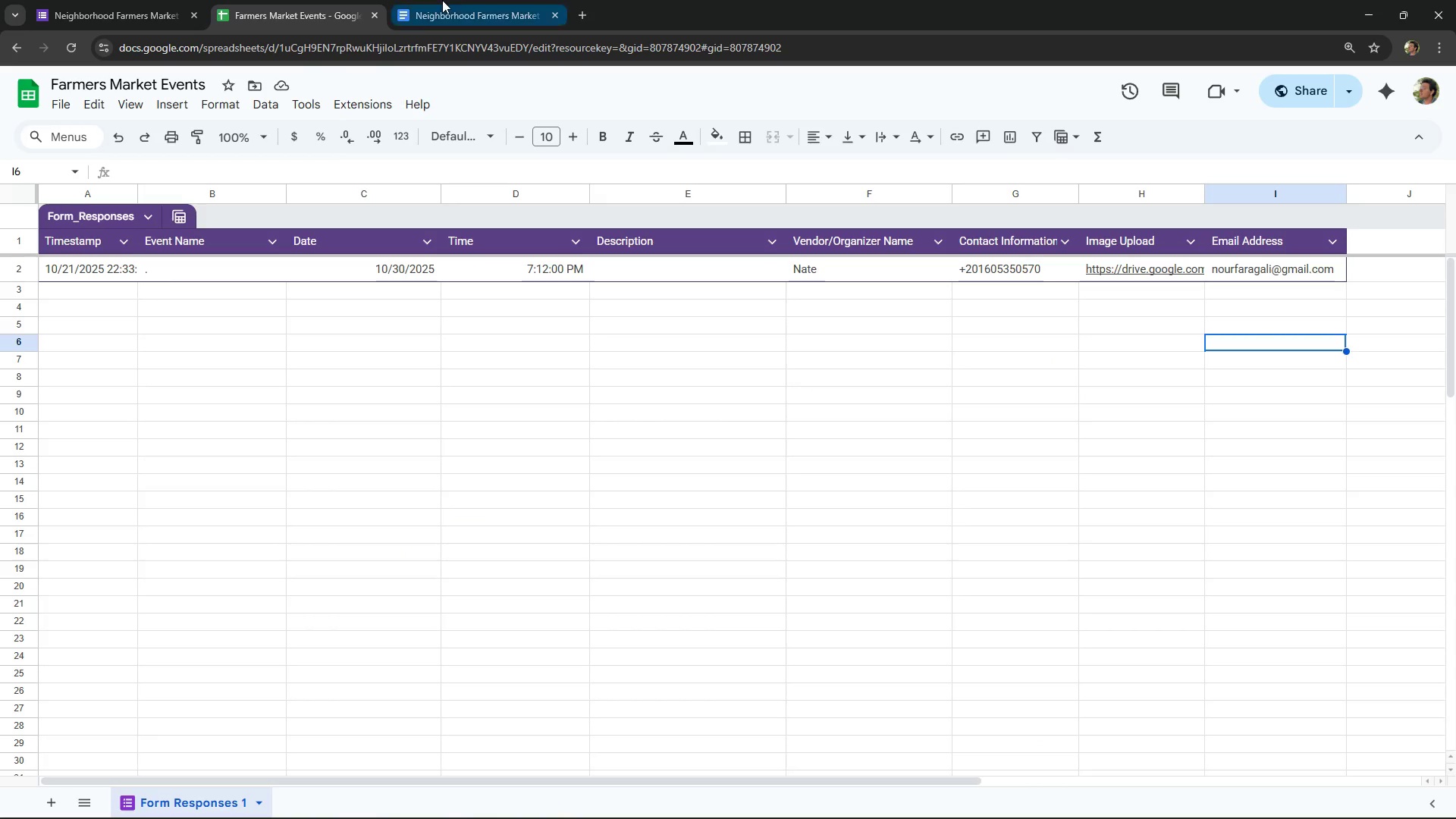 
triple_click([442, 0])
 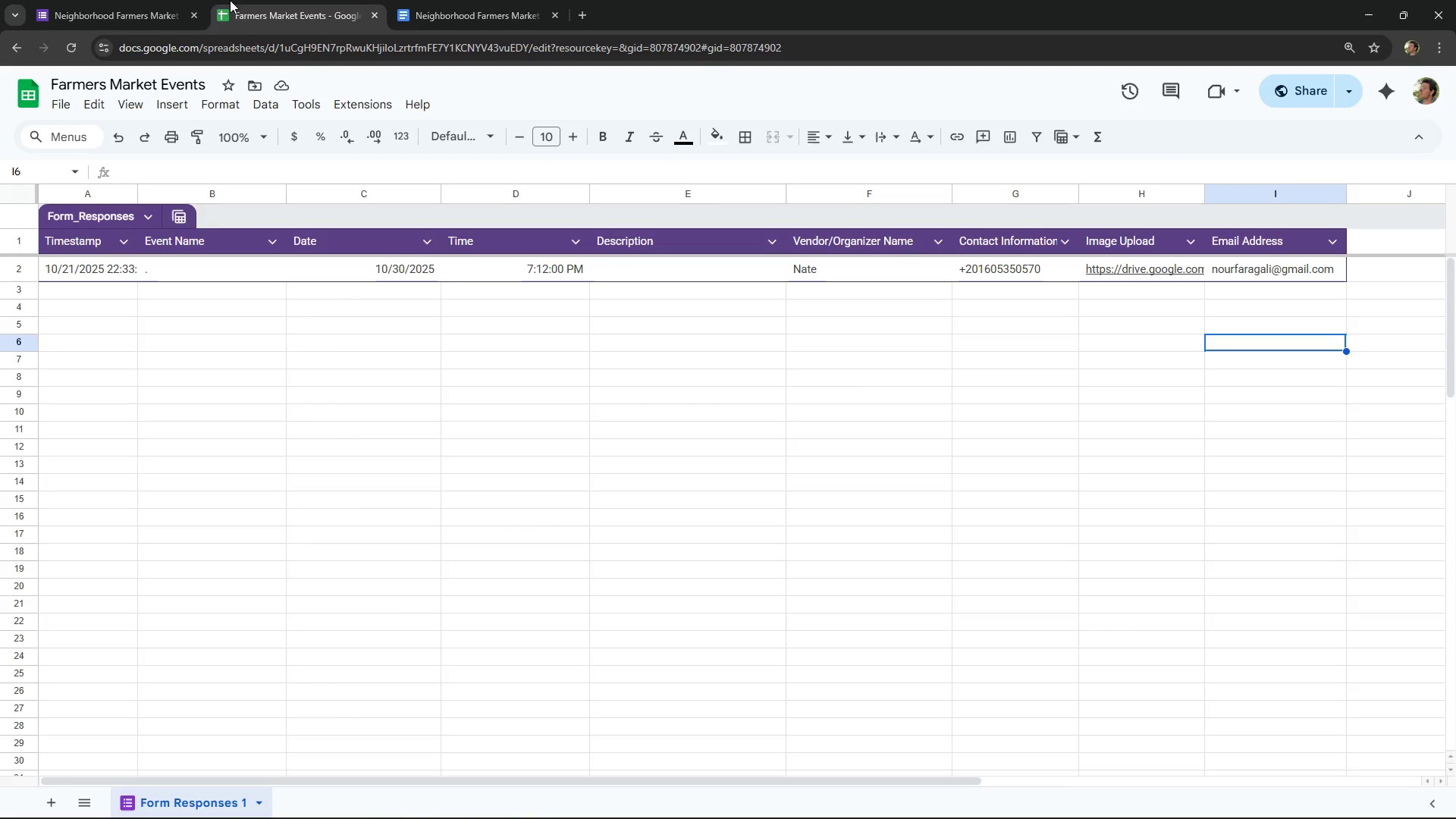 